 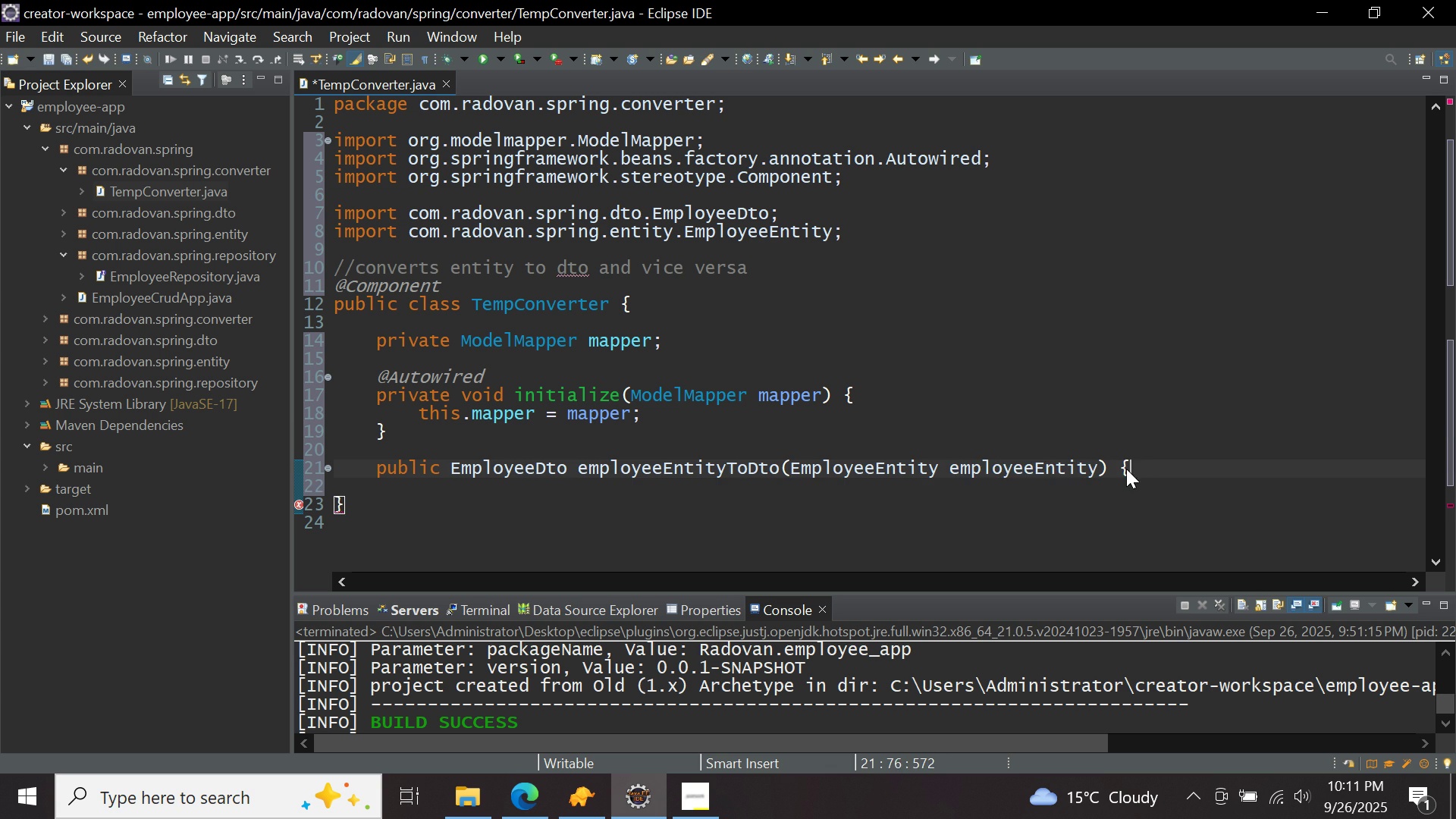 
key(Shift+BracketRight)
 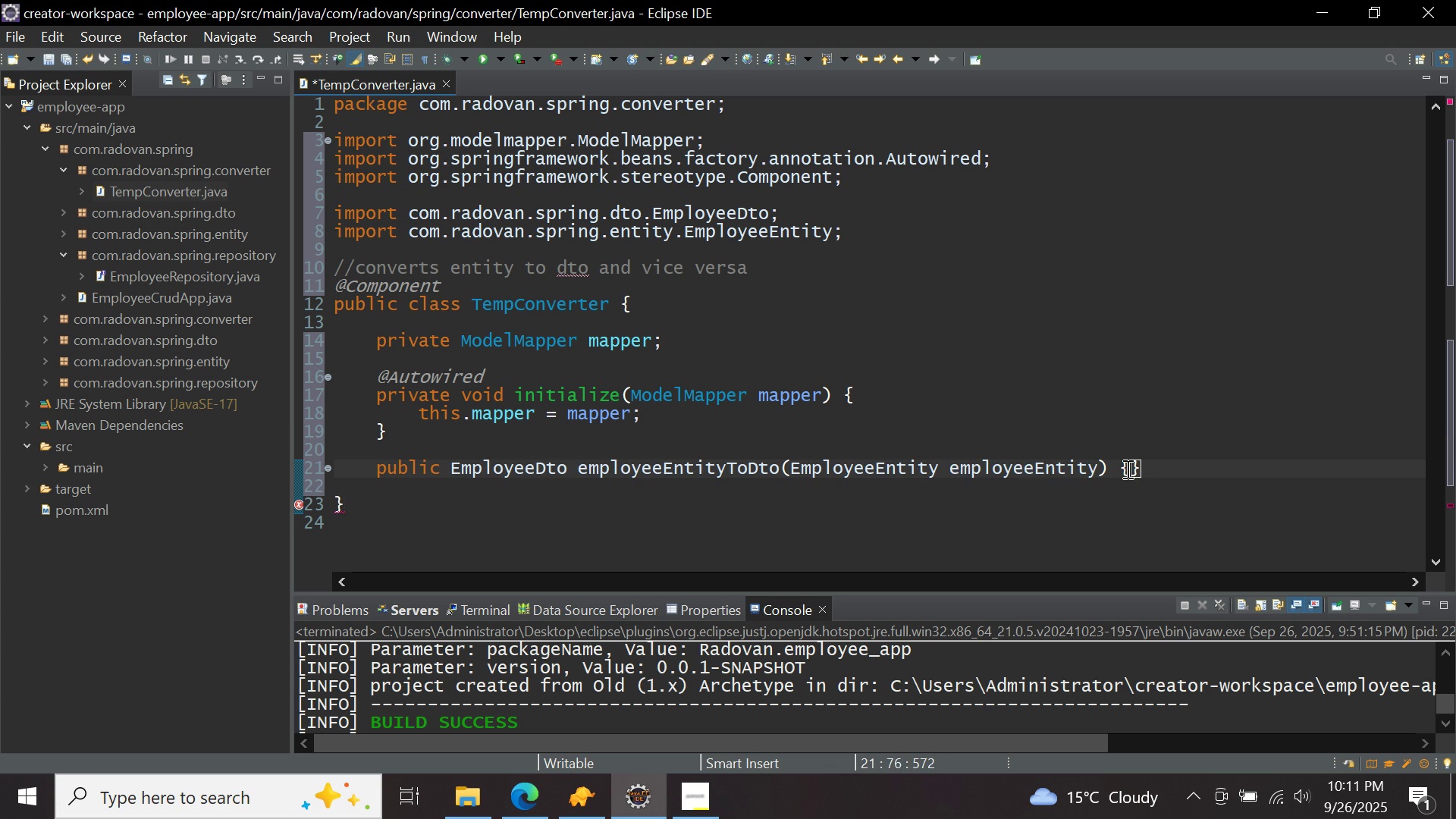 
key(ArrowLeft)
 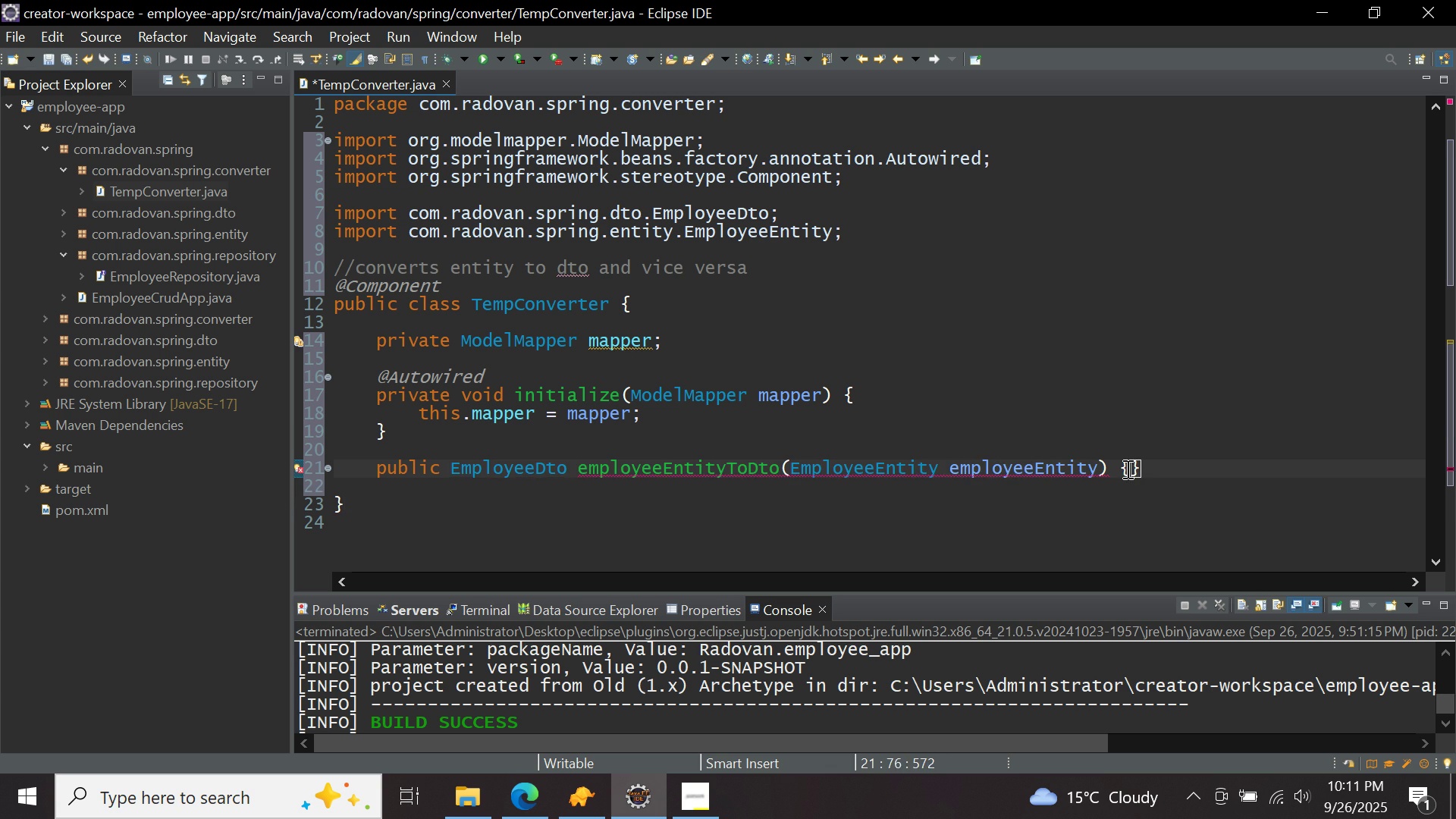 
key(Enter)
 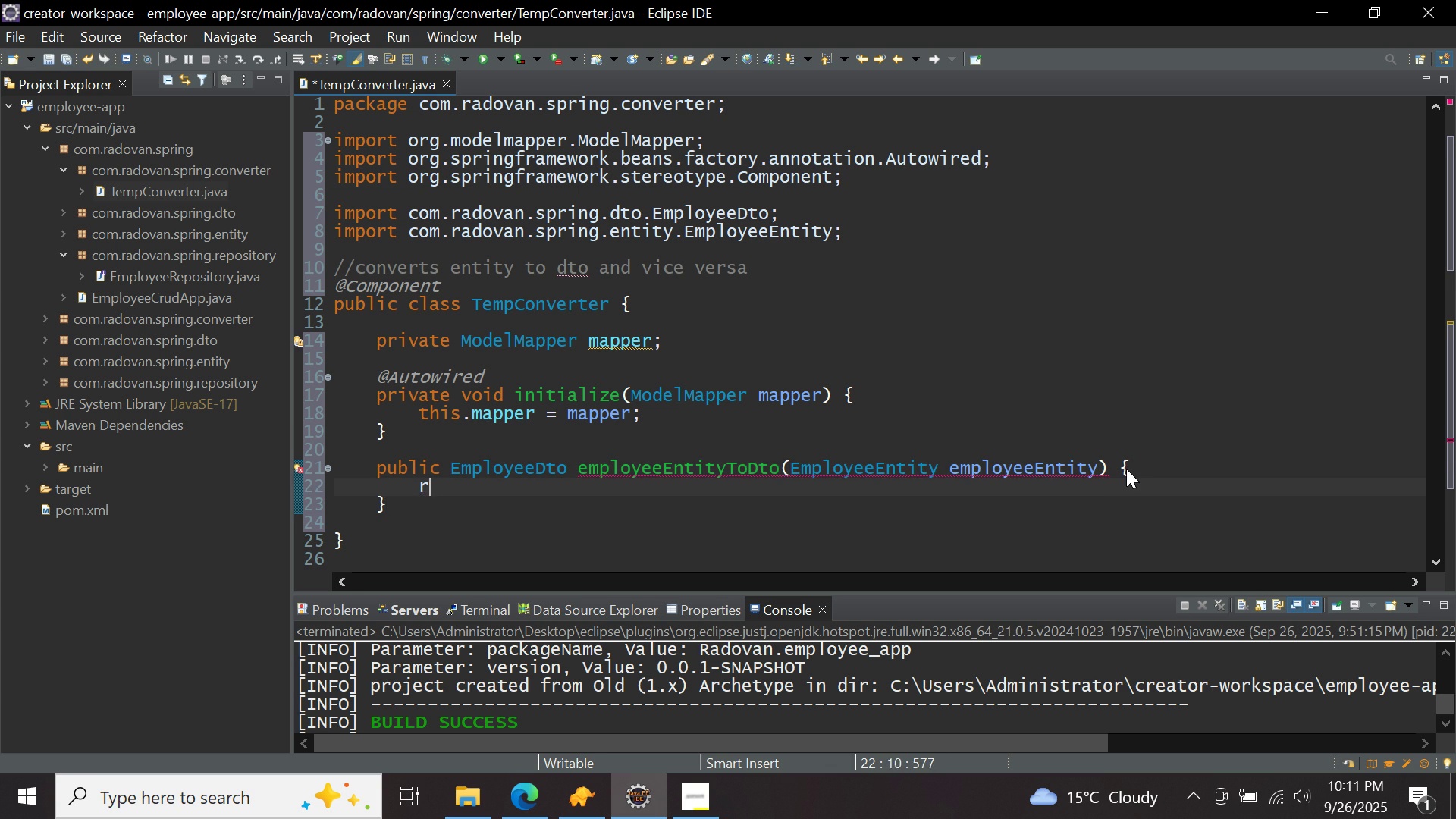 
type(return mapper.m)
 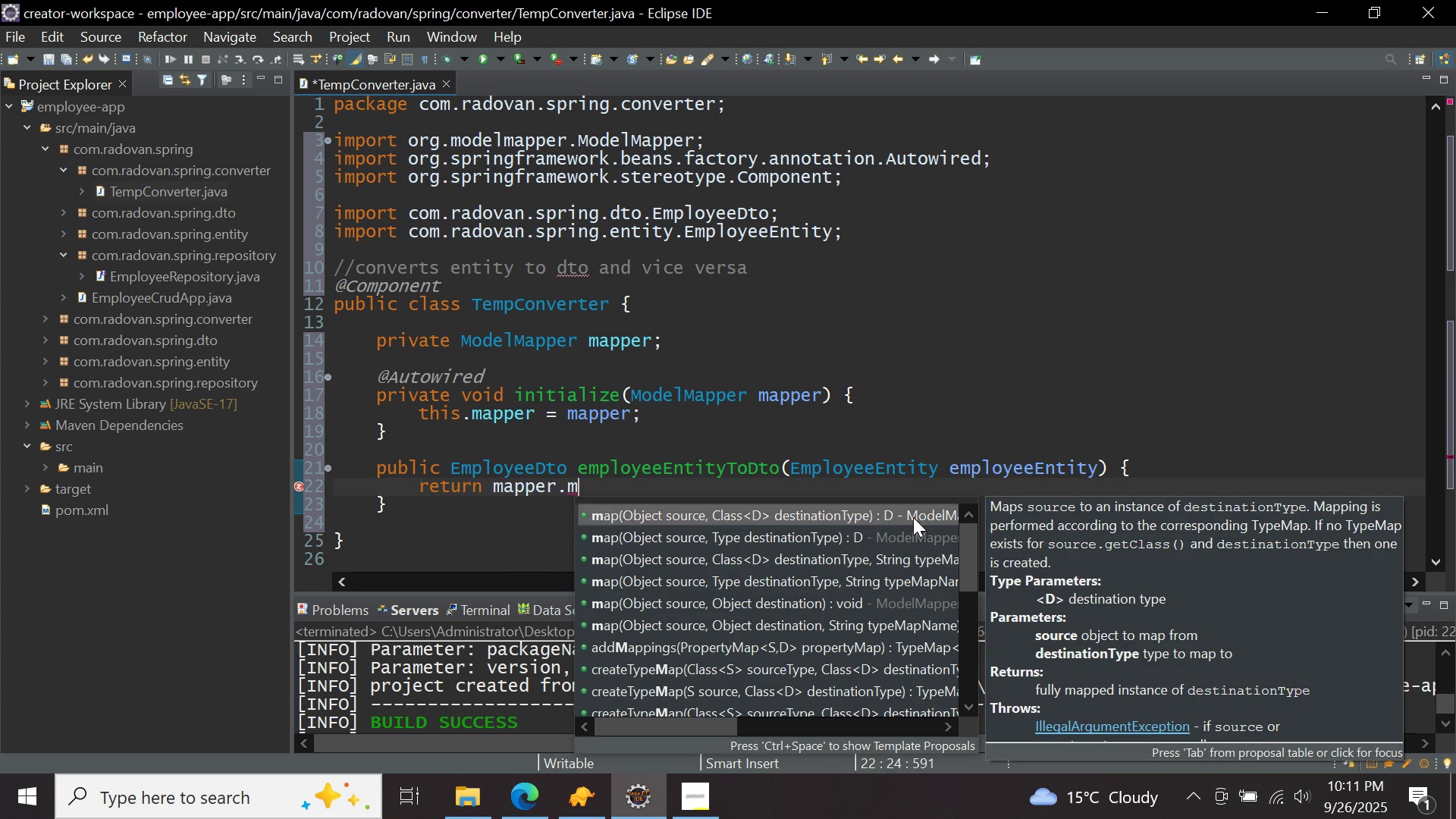 
double_click([913, 517])
 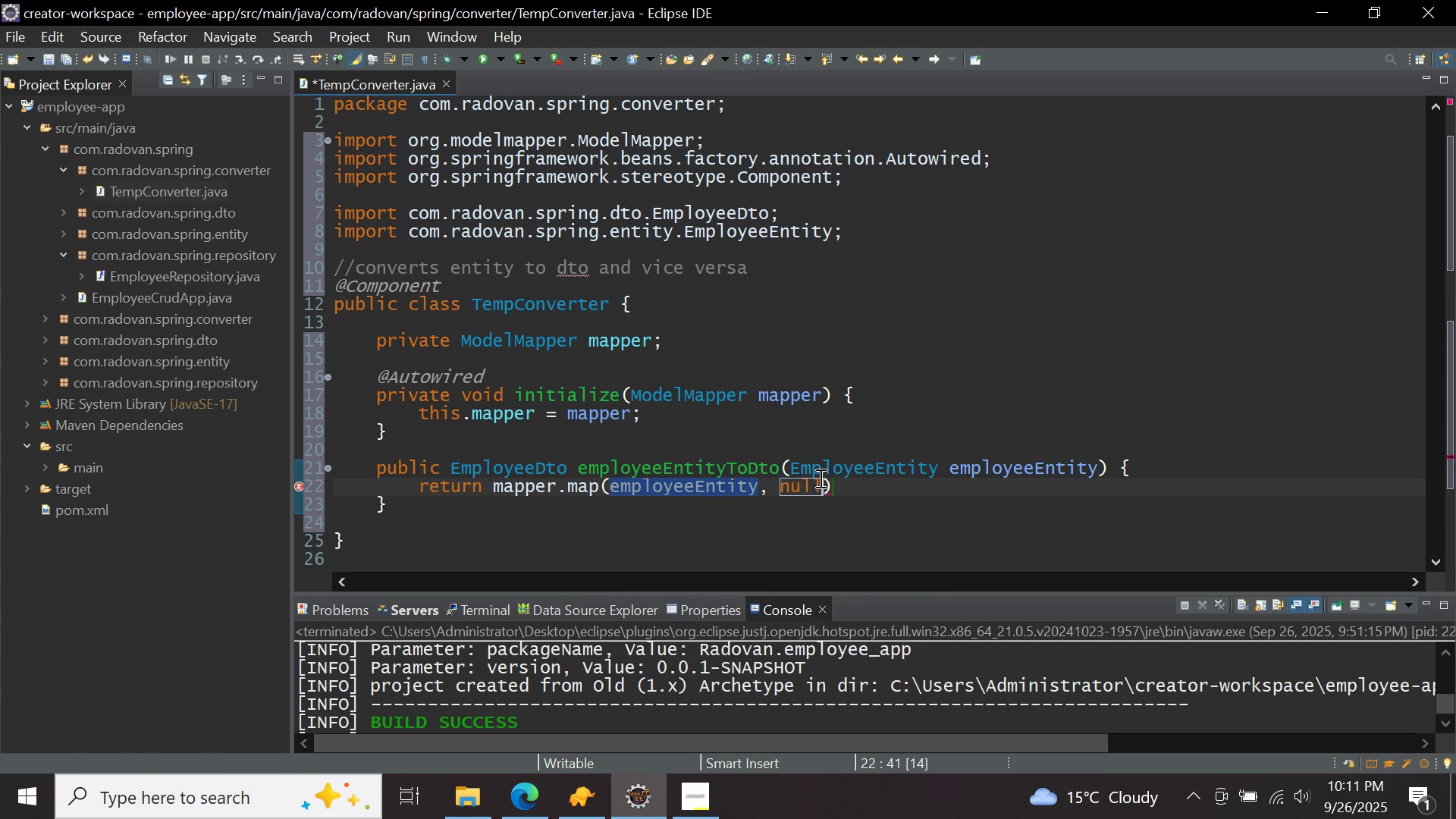 
left_click([819, 478])